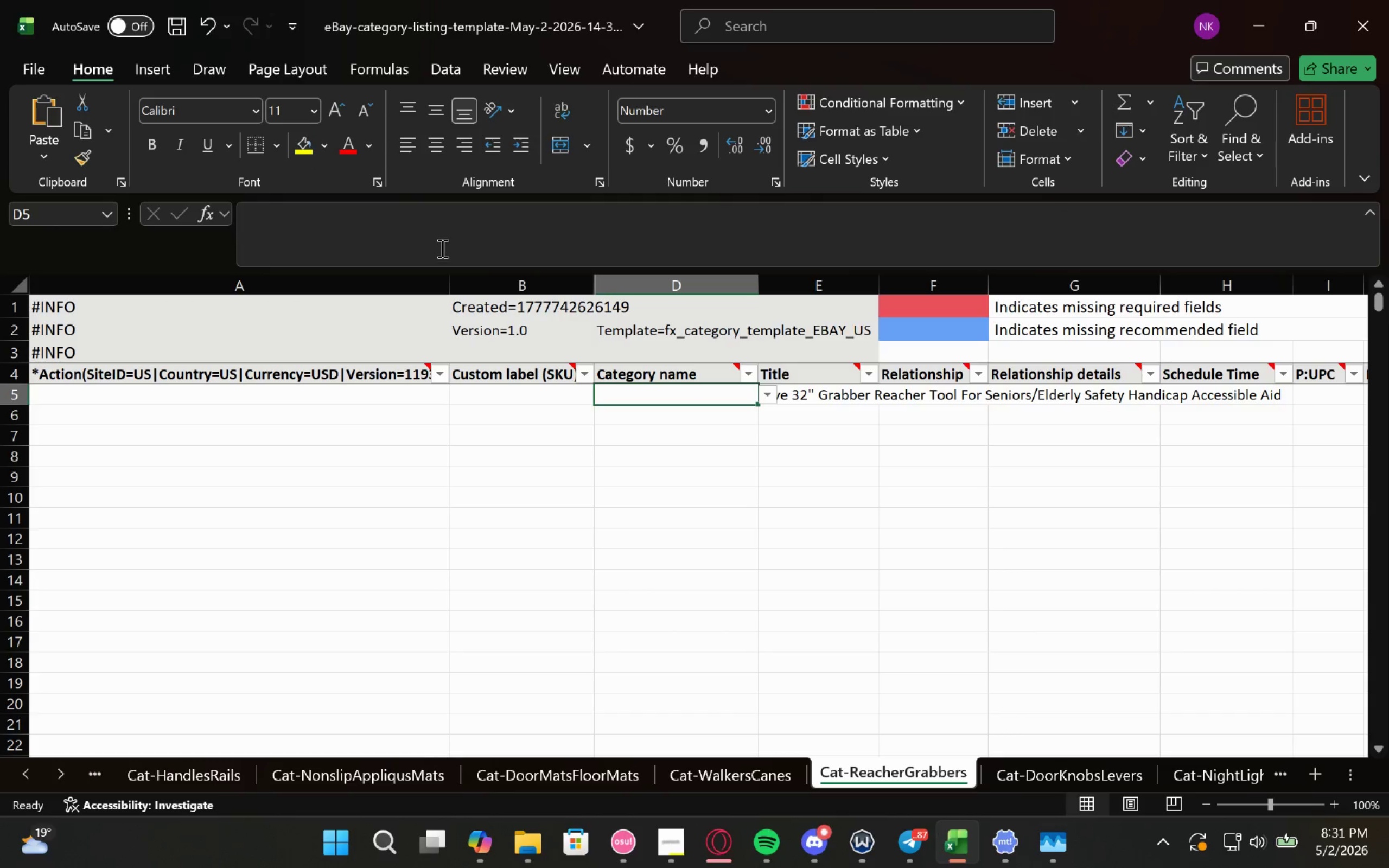 
left_click([441, 244])
 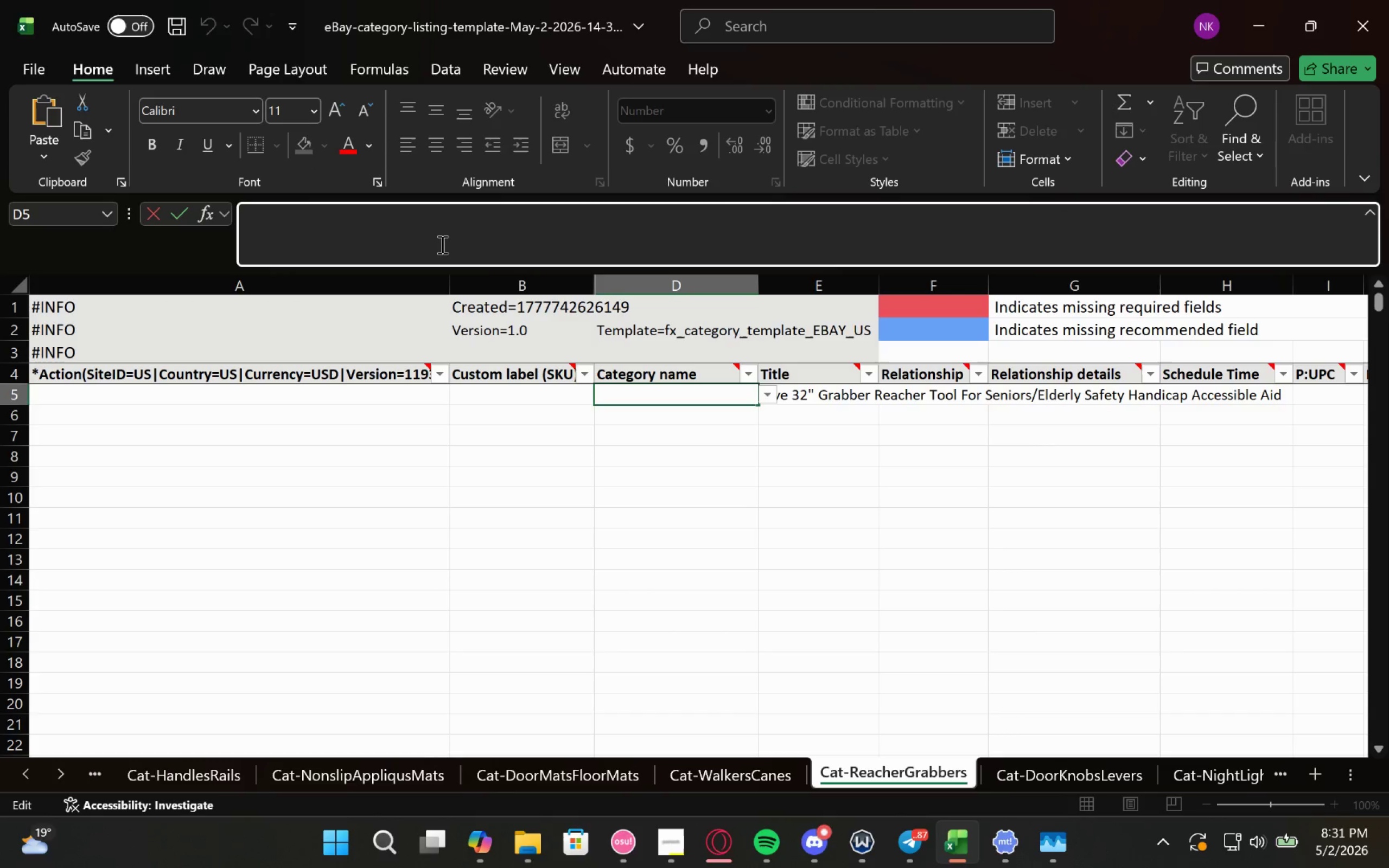 
key(Delete)
 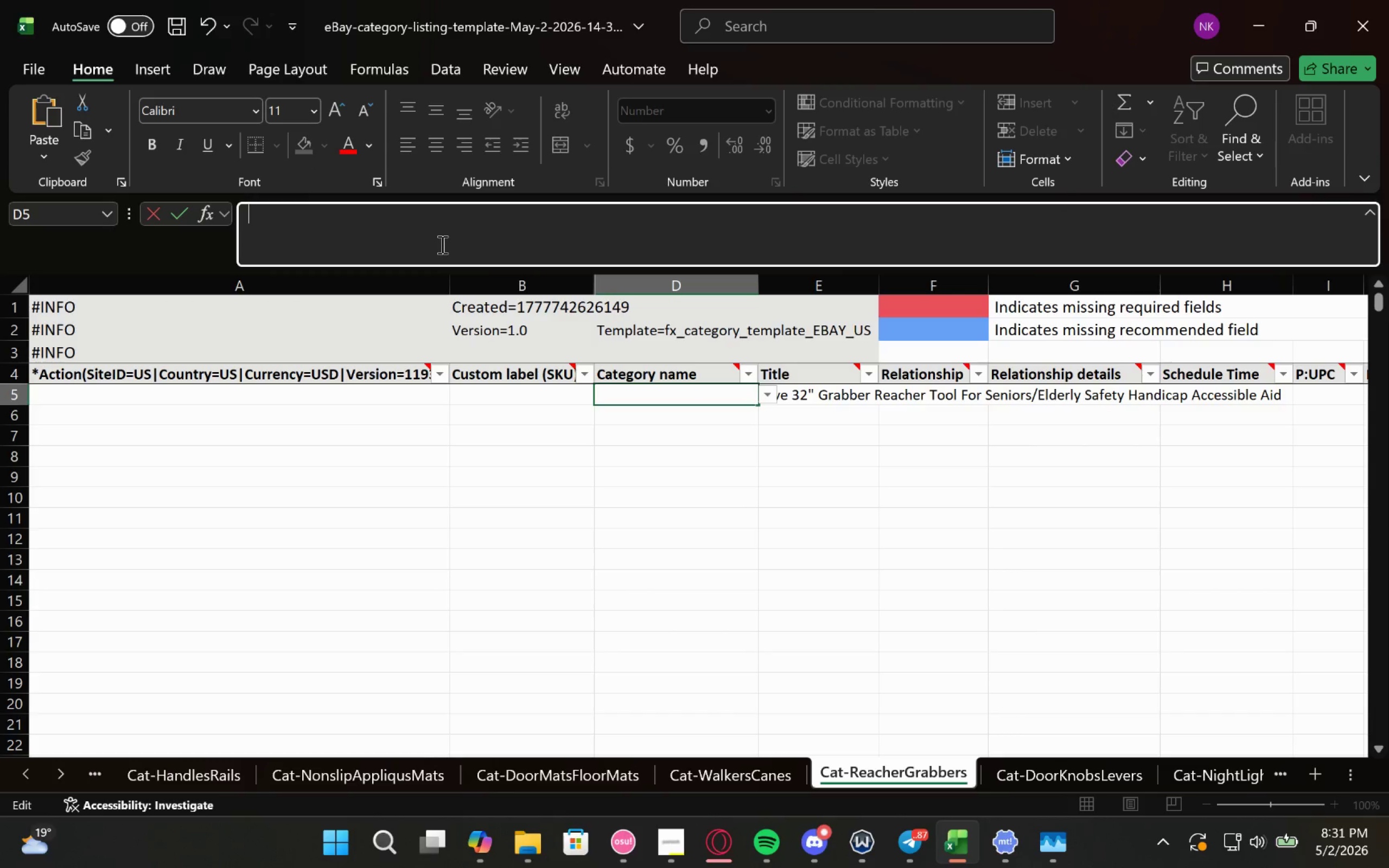 
key(Delete)
 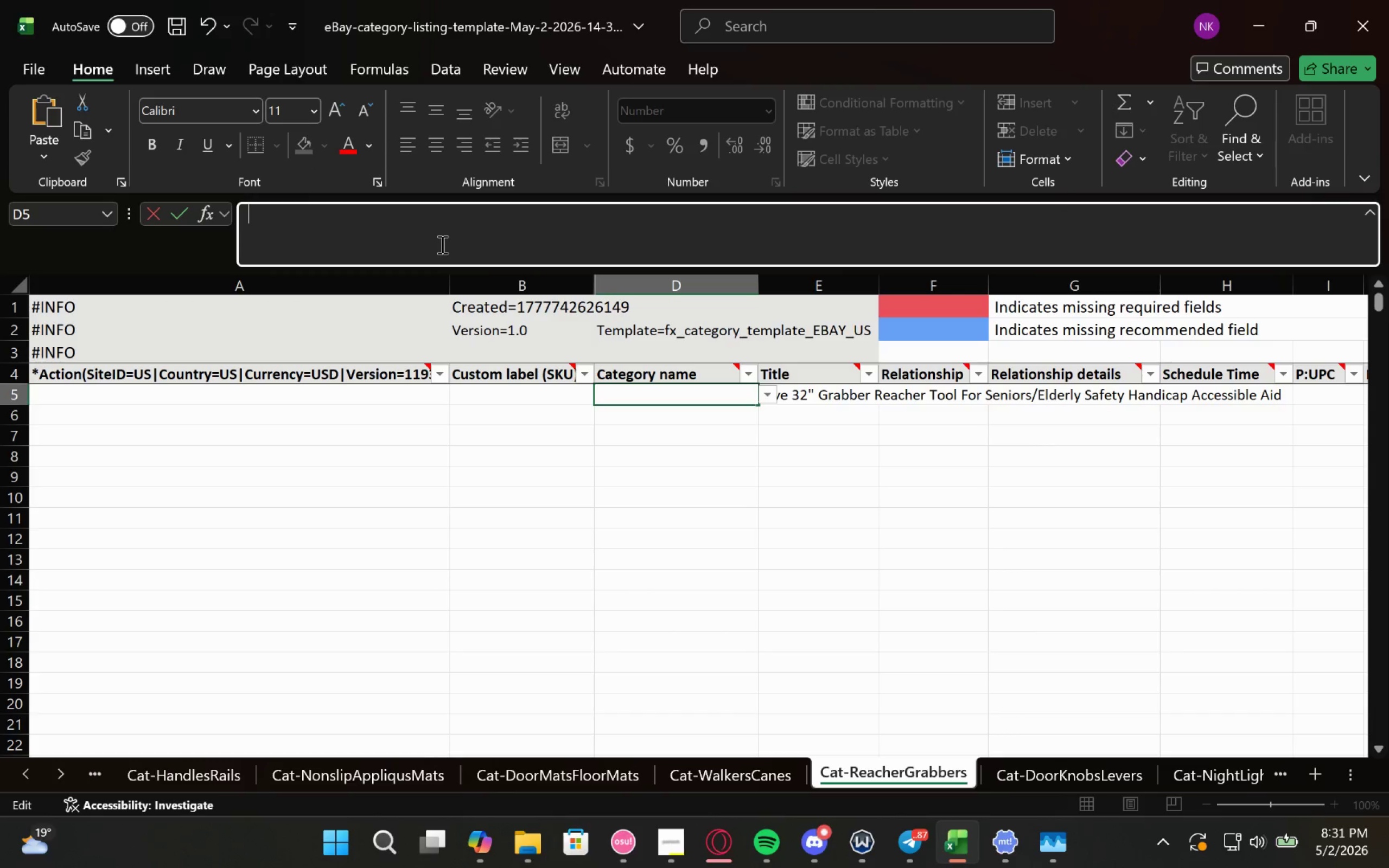 
key(Delete)
 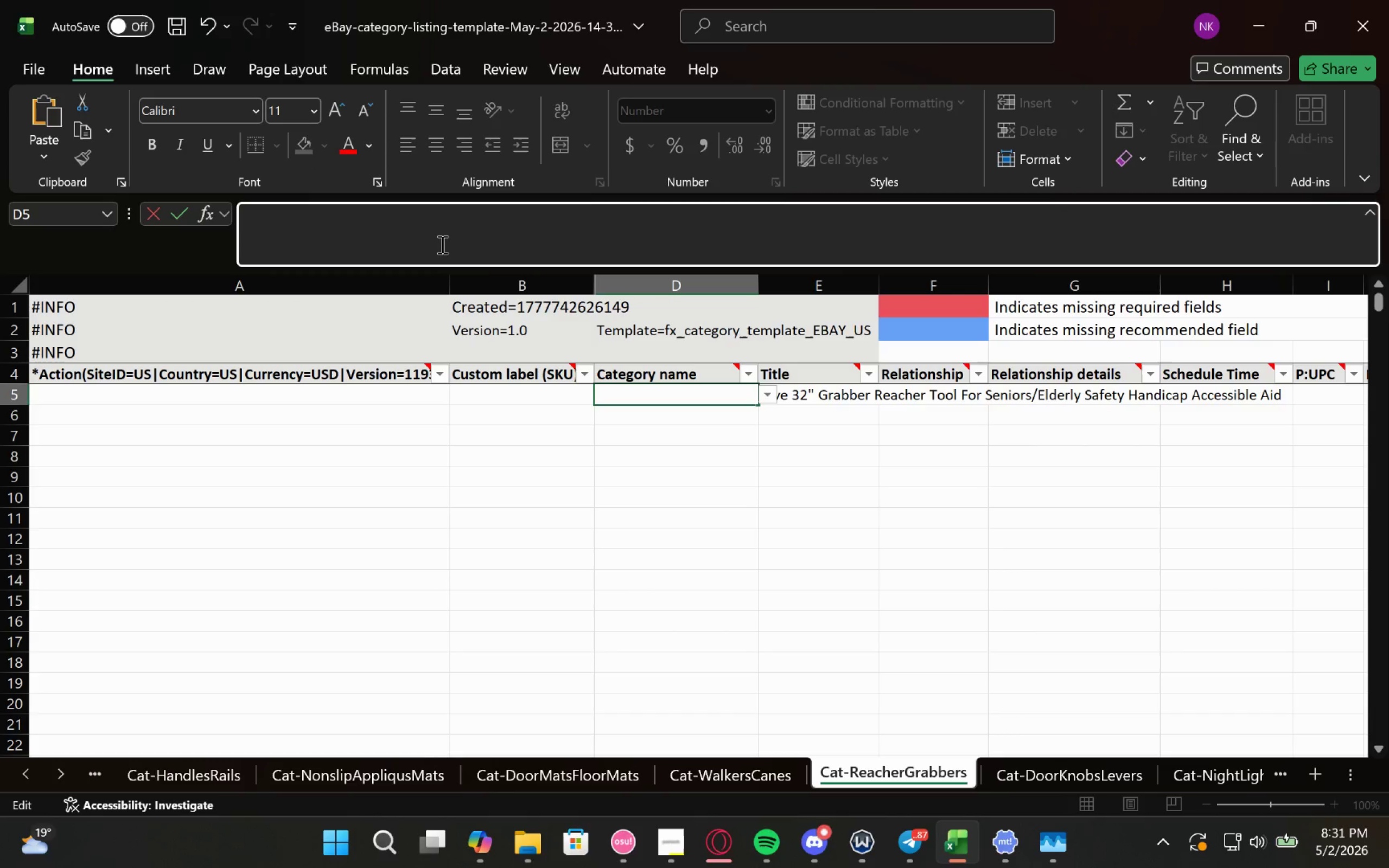 
key(Backspace)
 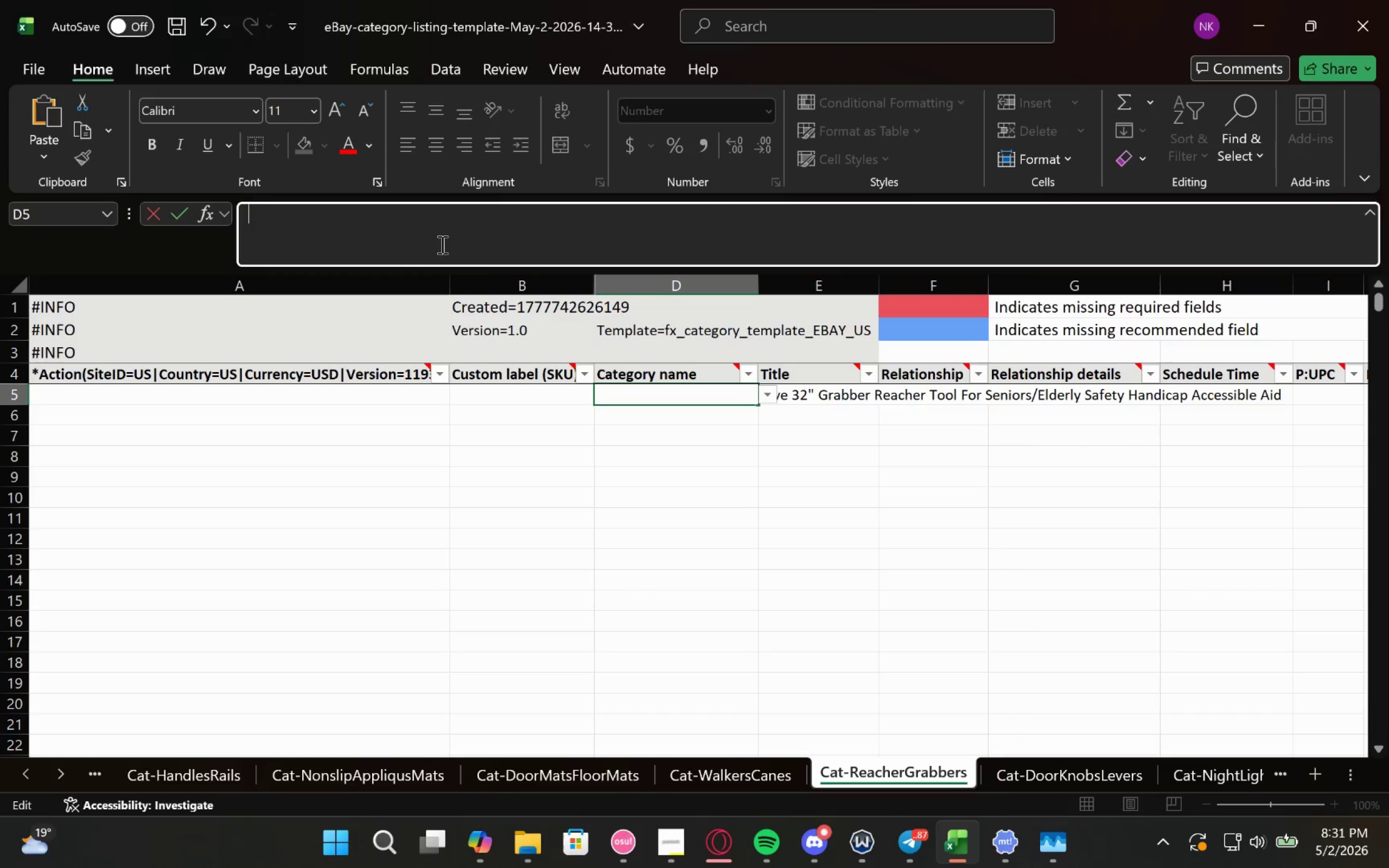 
key(Backspace)
 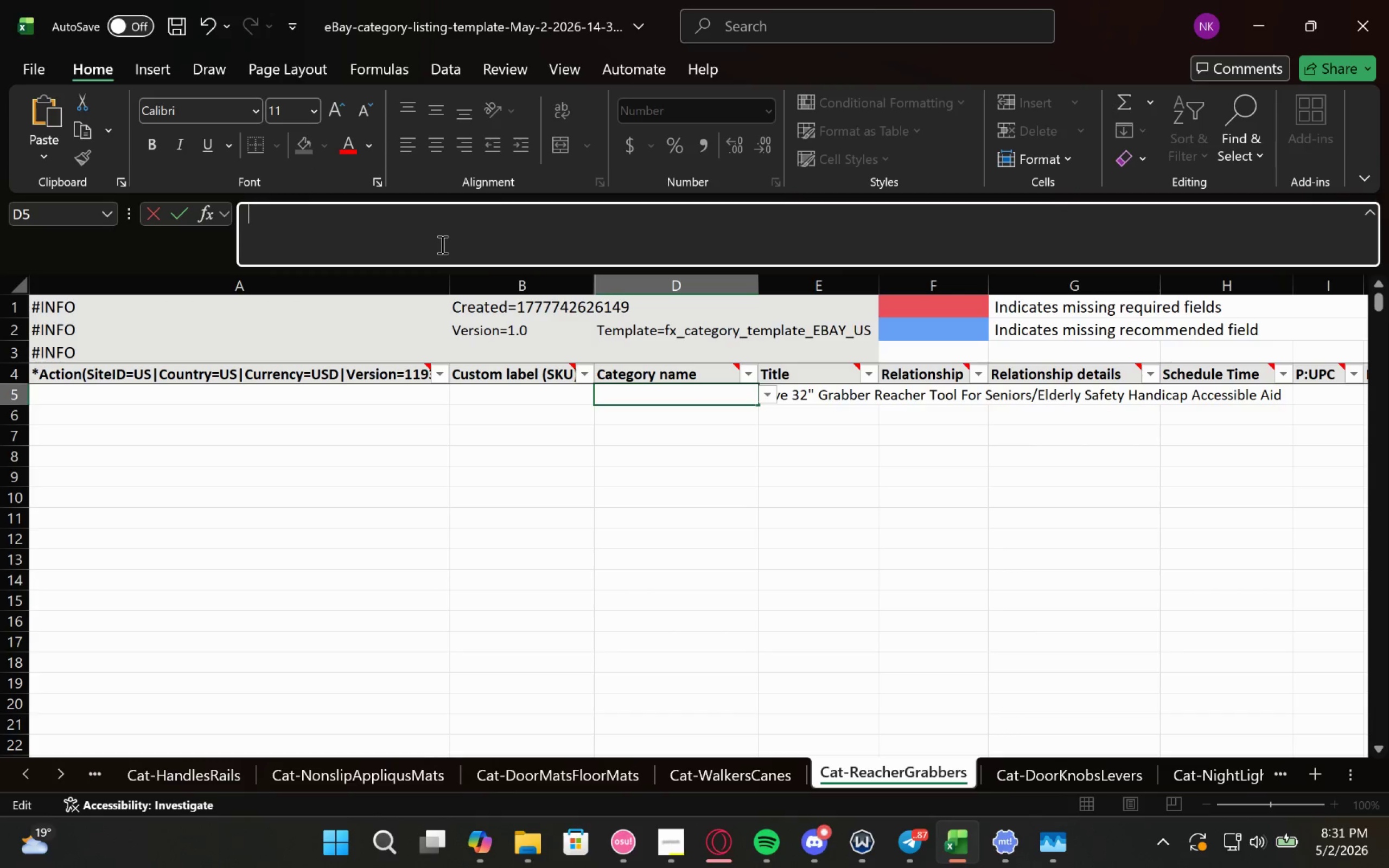 
key(Backspace)
 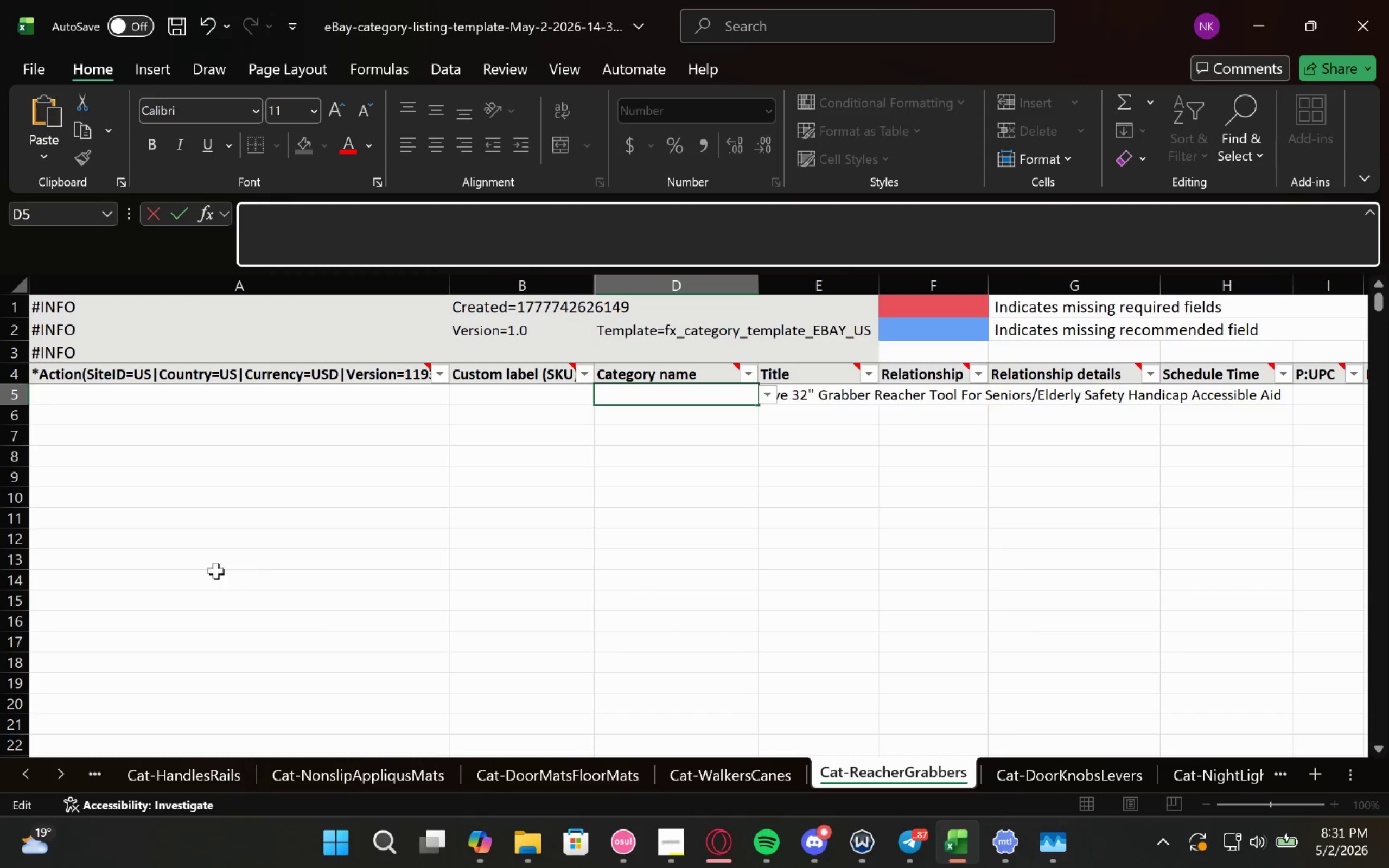 
wait(11.02)
 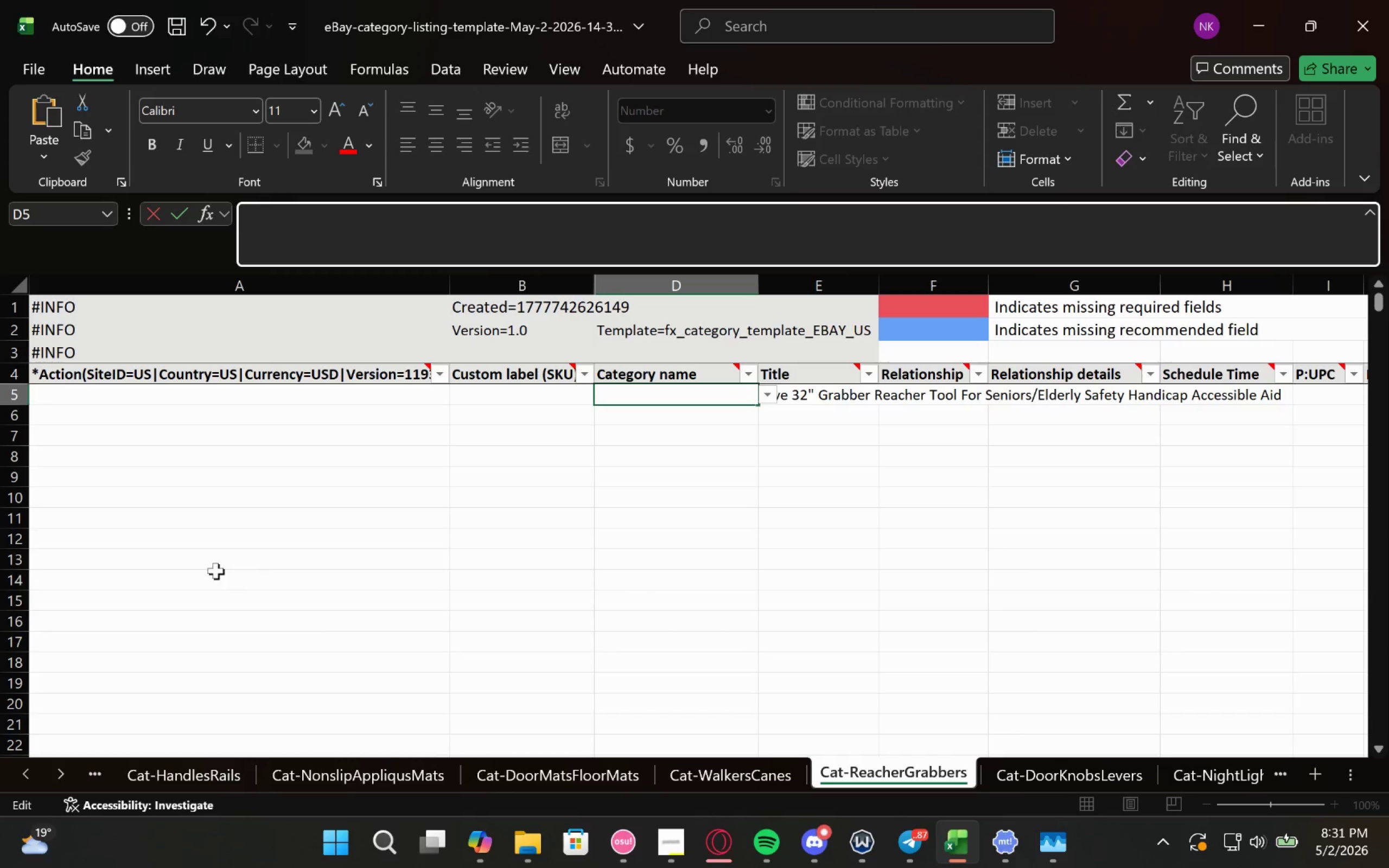 
left_click([547, 403])
 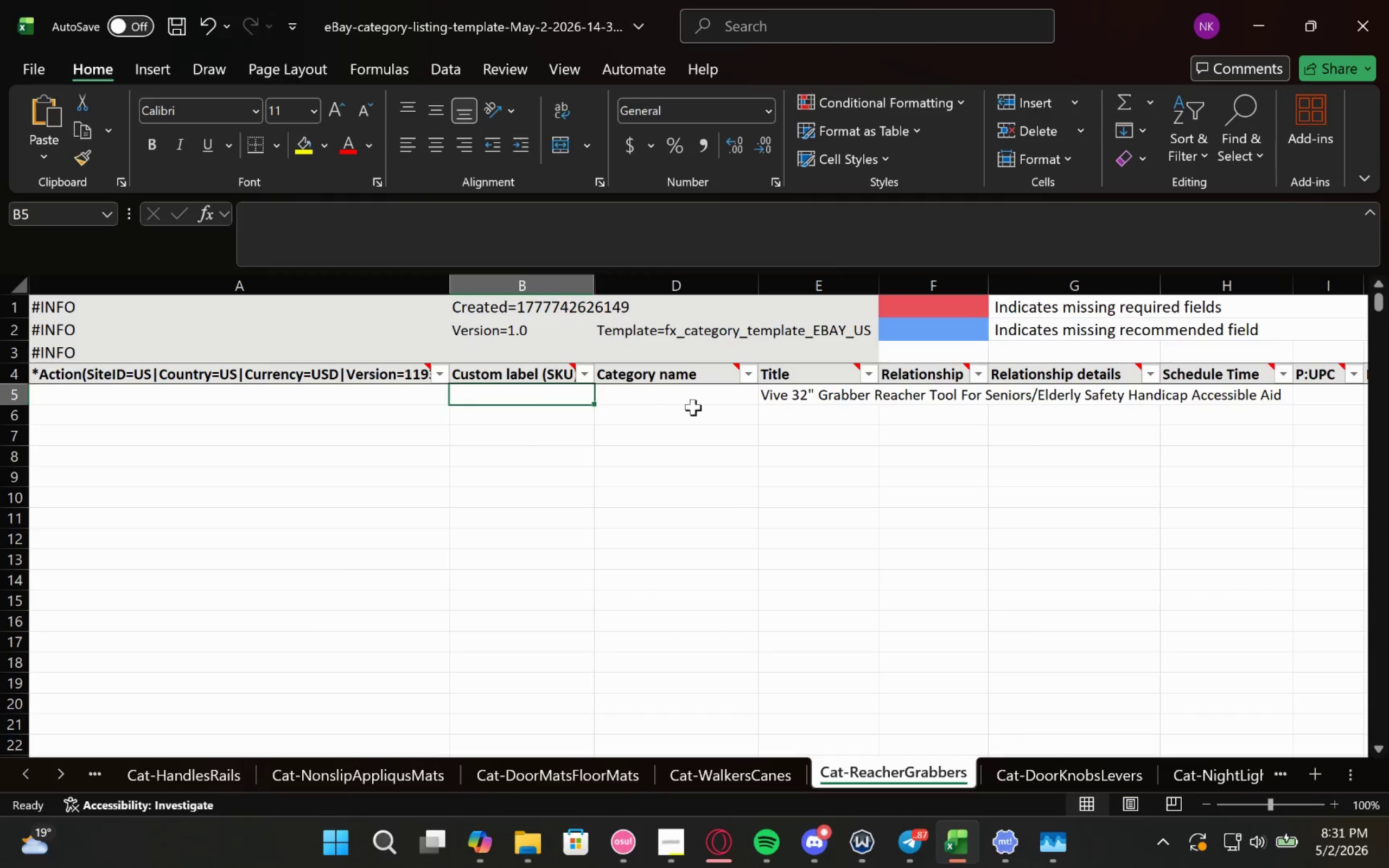 
left_click([698, 405])
 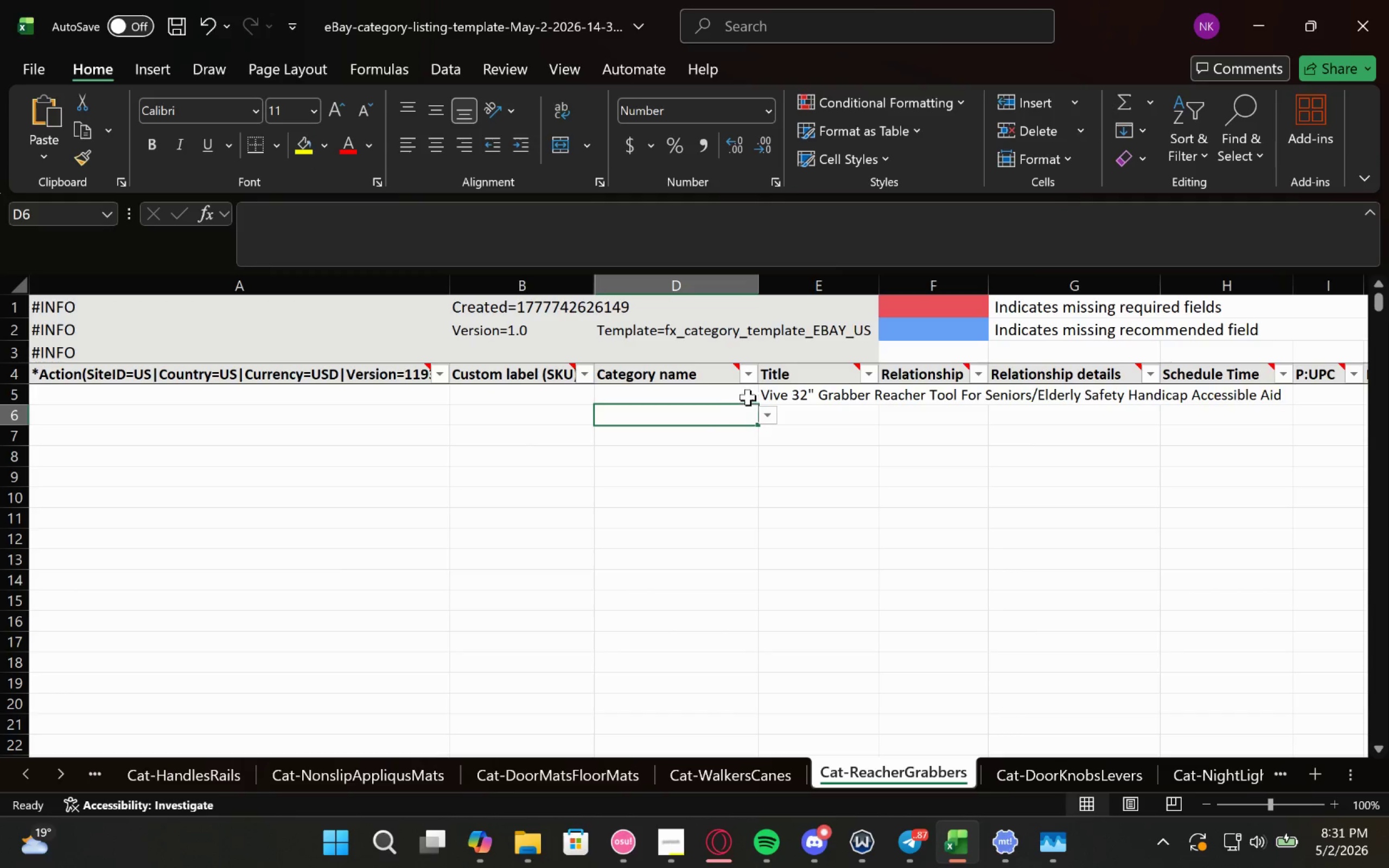 
left_click([724, 388])
 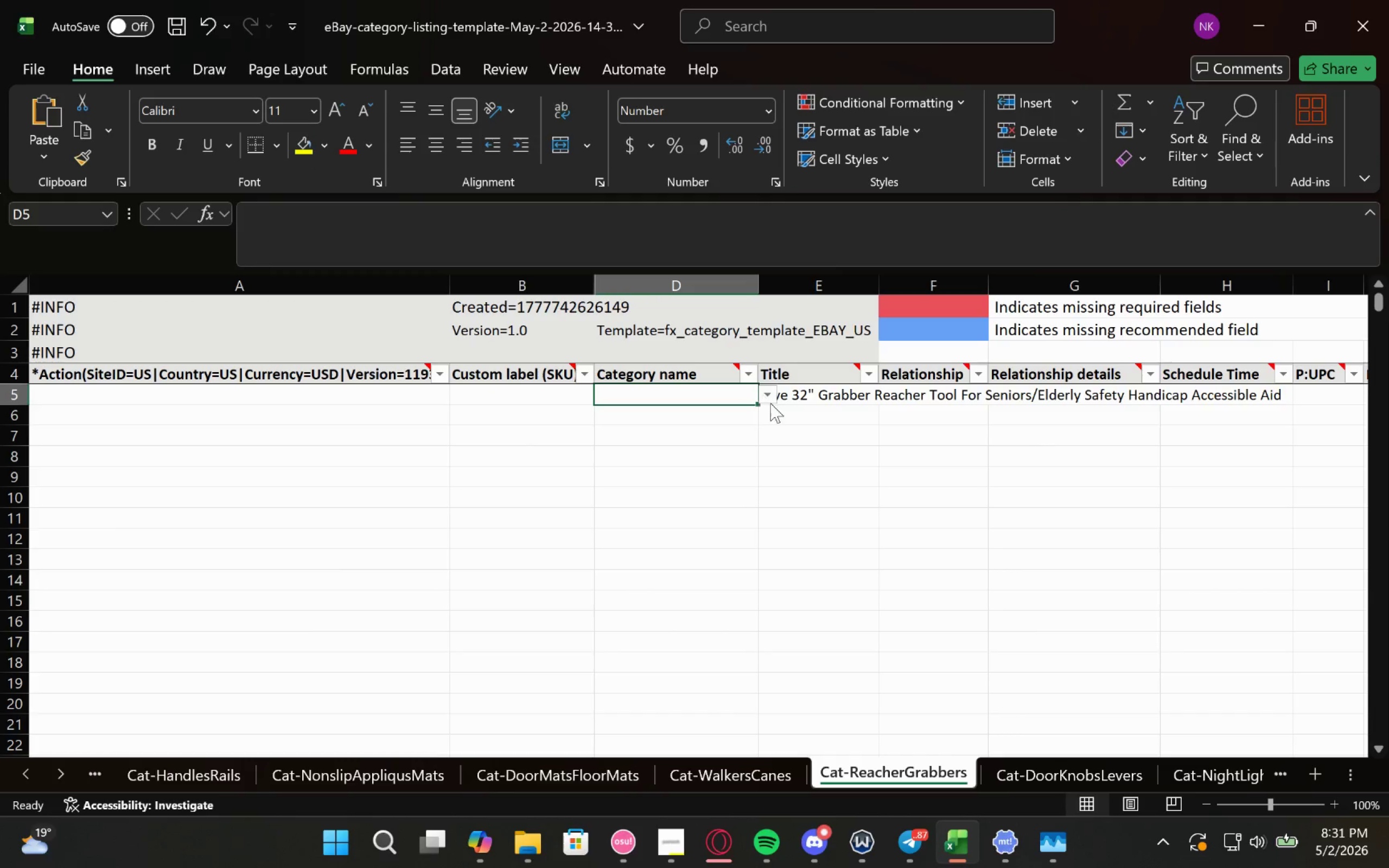 
left_click([770, 398])
 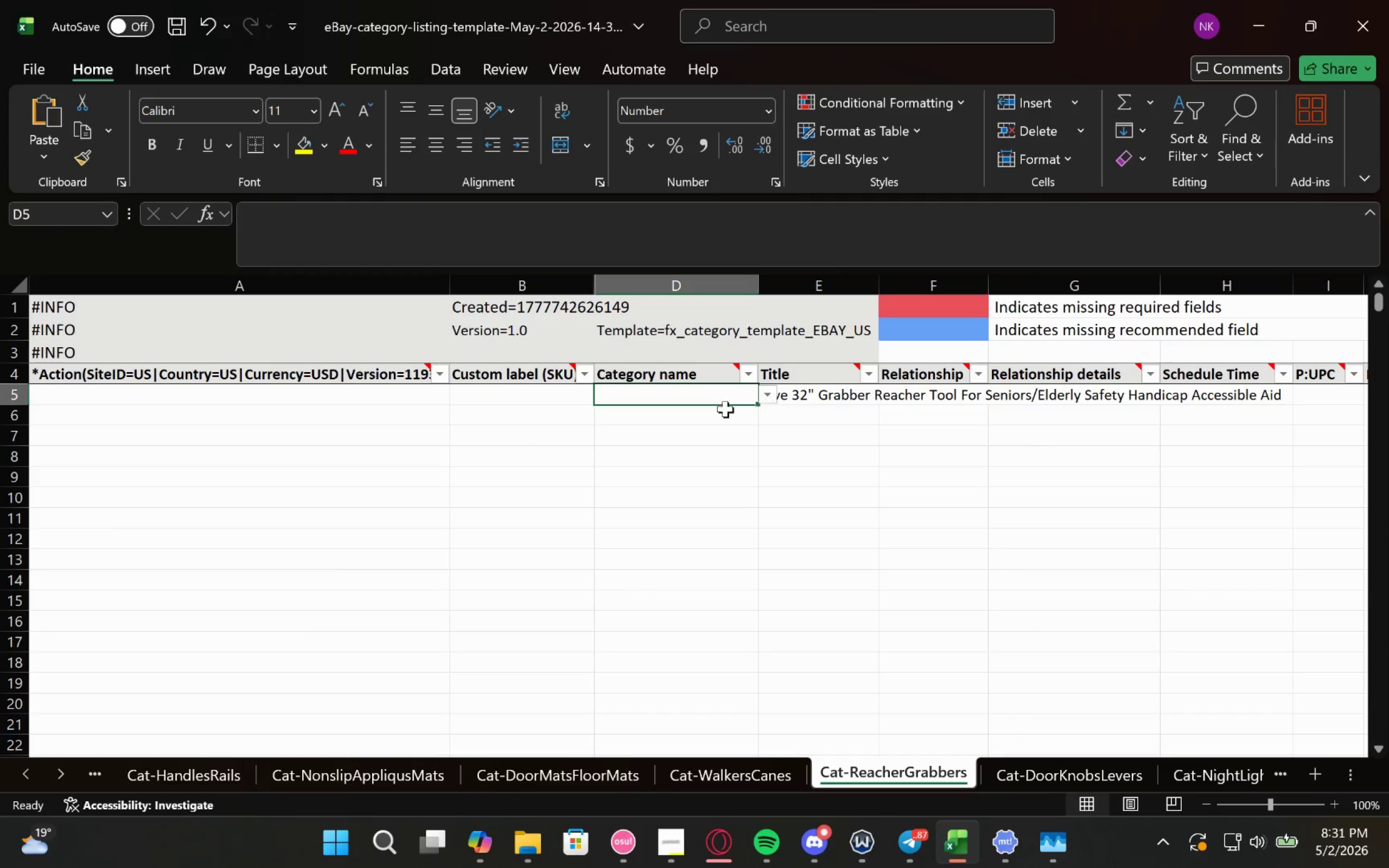 
left_click([725, 409])
 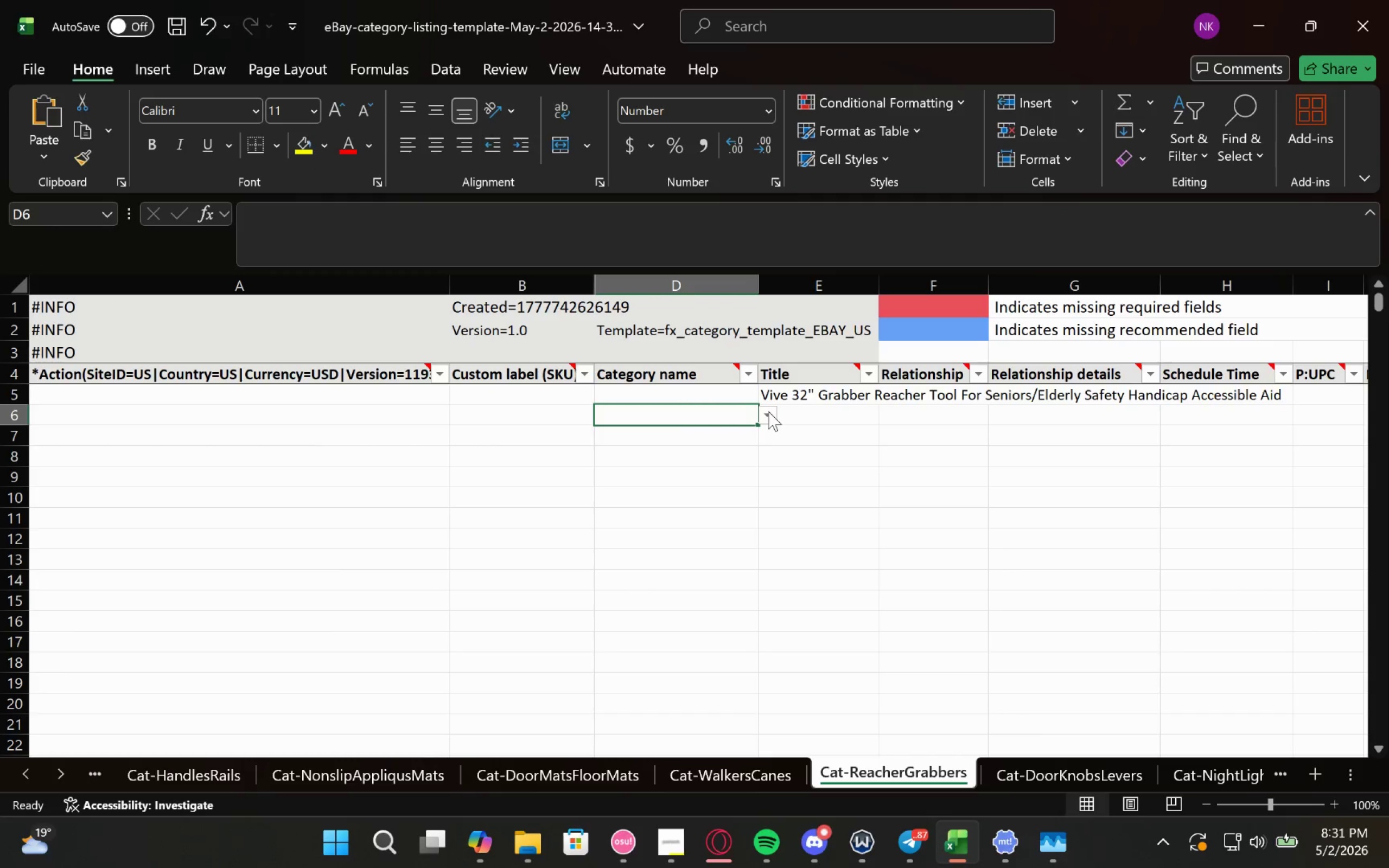 
left_click([768, 411])
 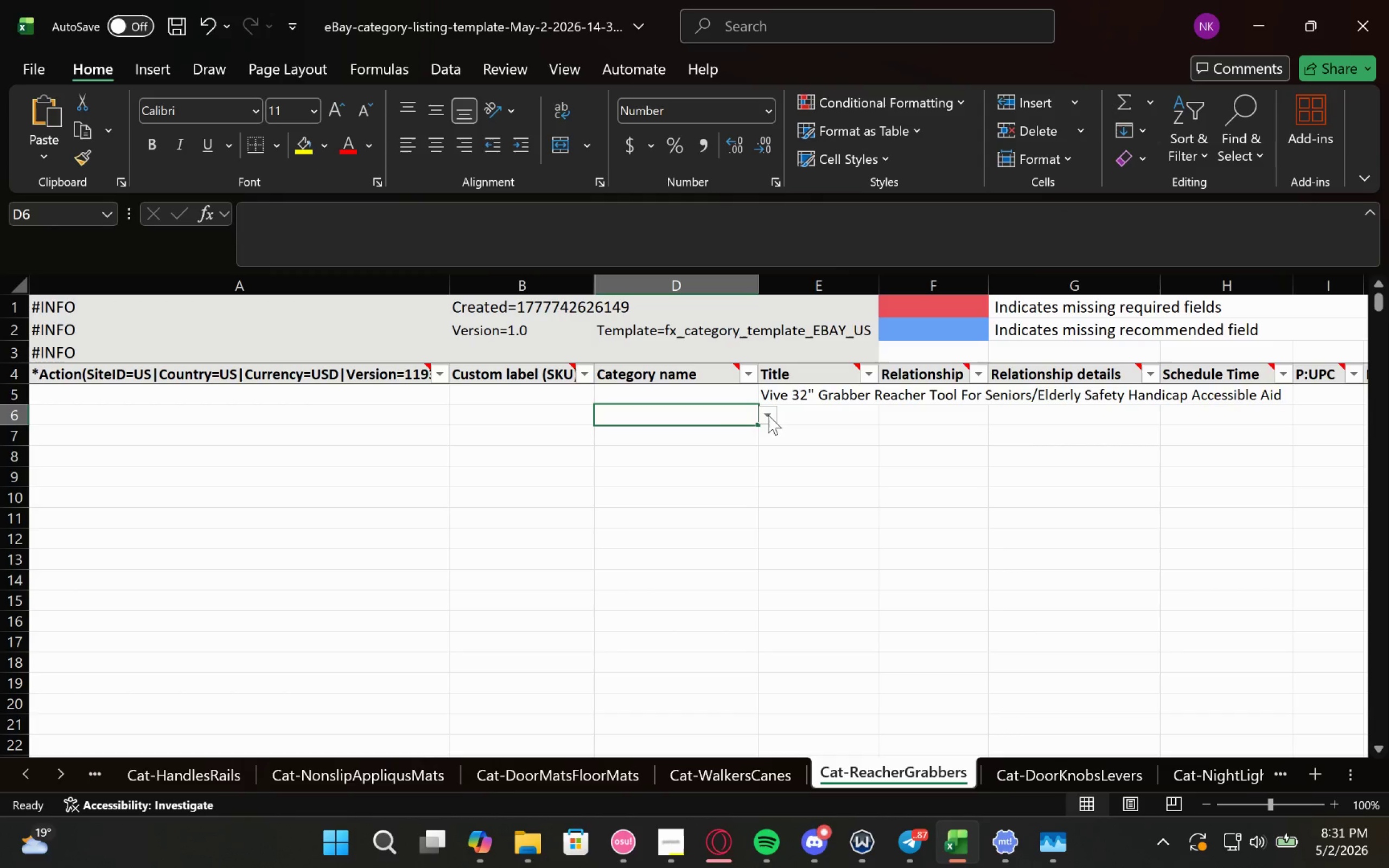 
double_click([768, 415])
 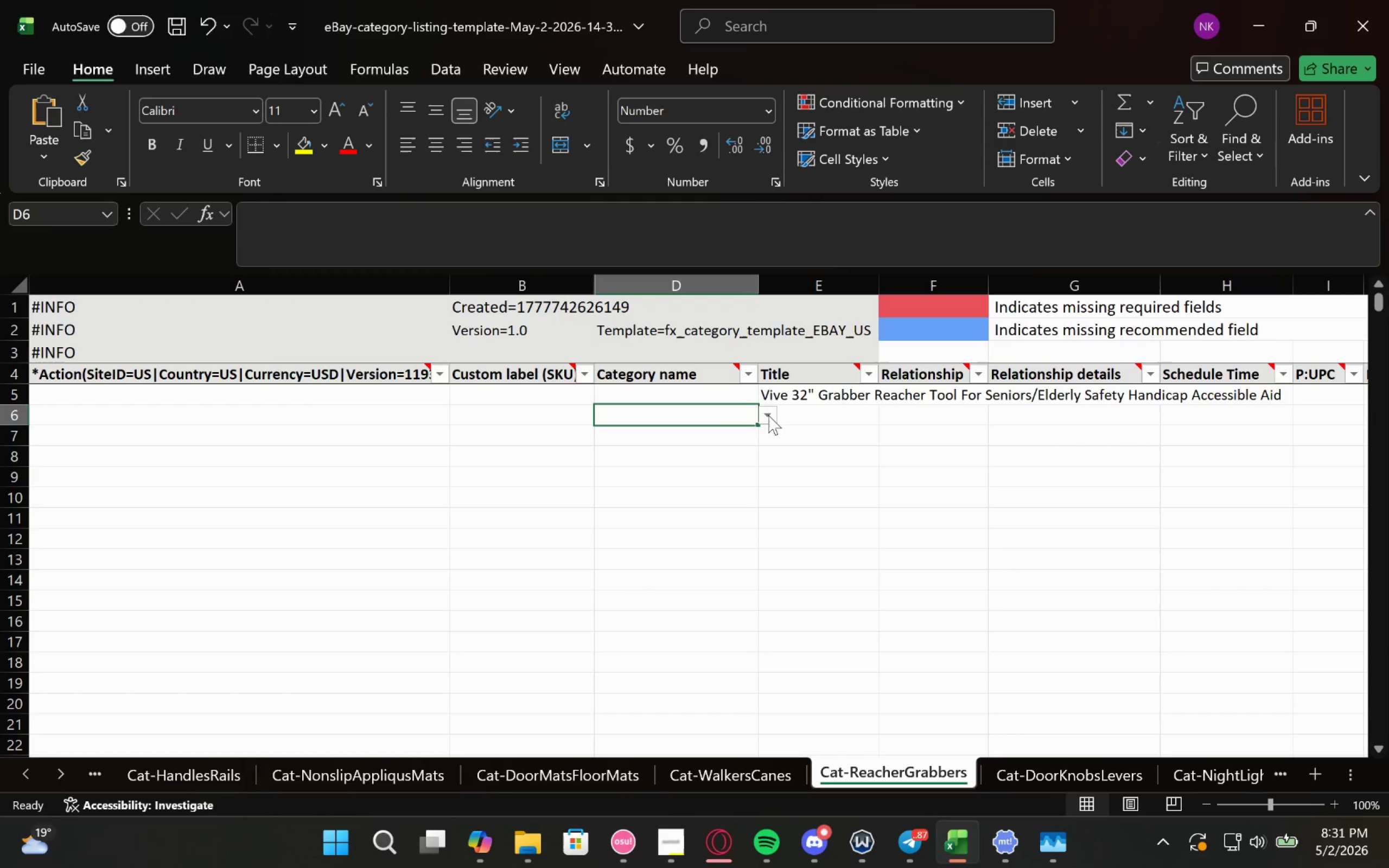 
triple_click([768, 415])
 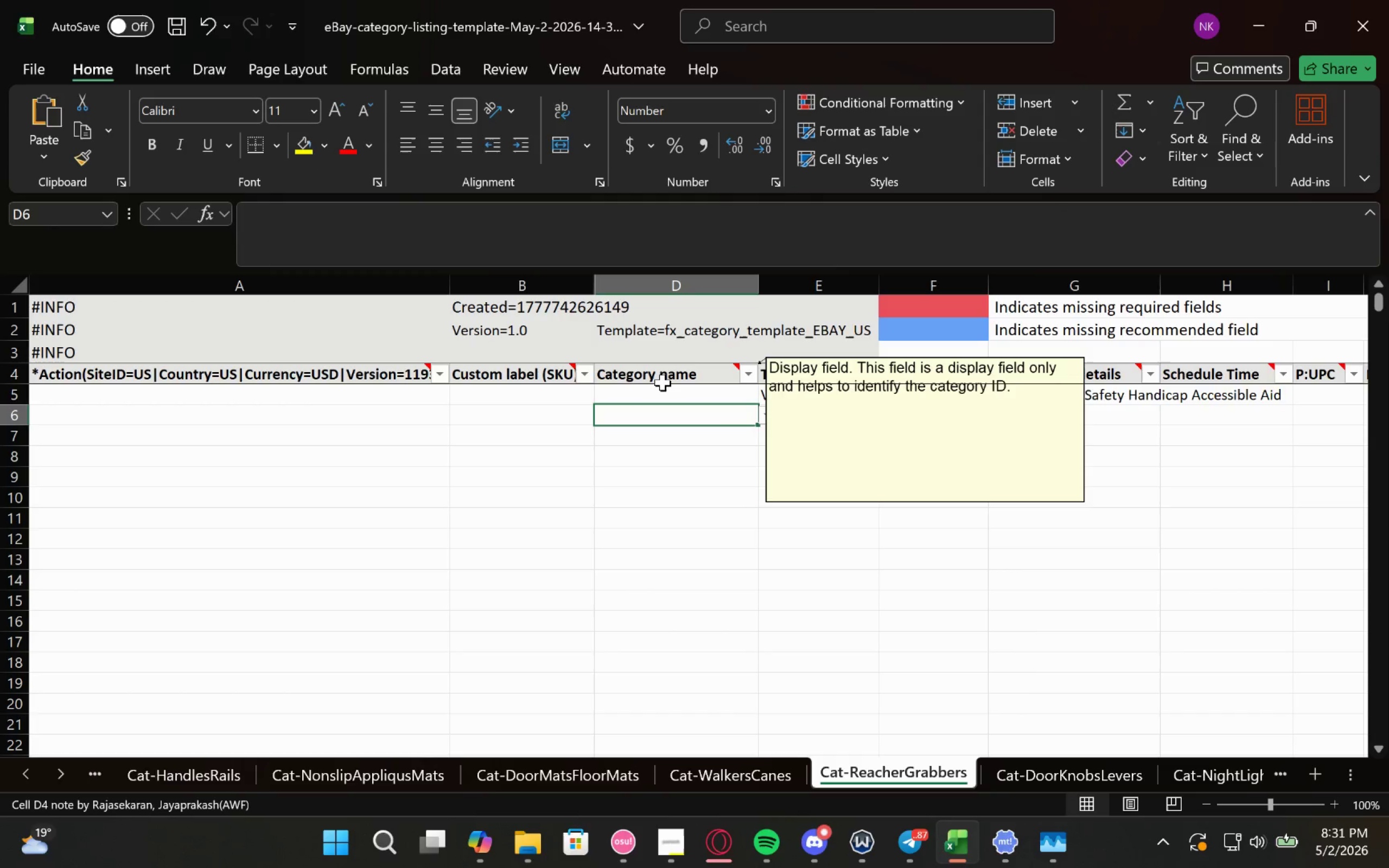 
left_click([665, 389])
 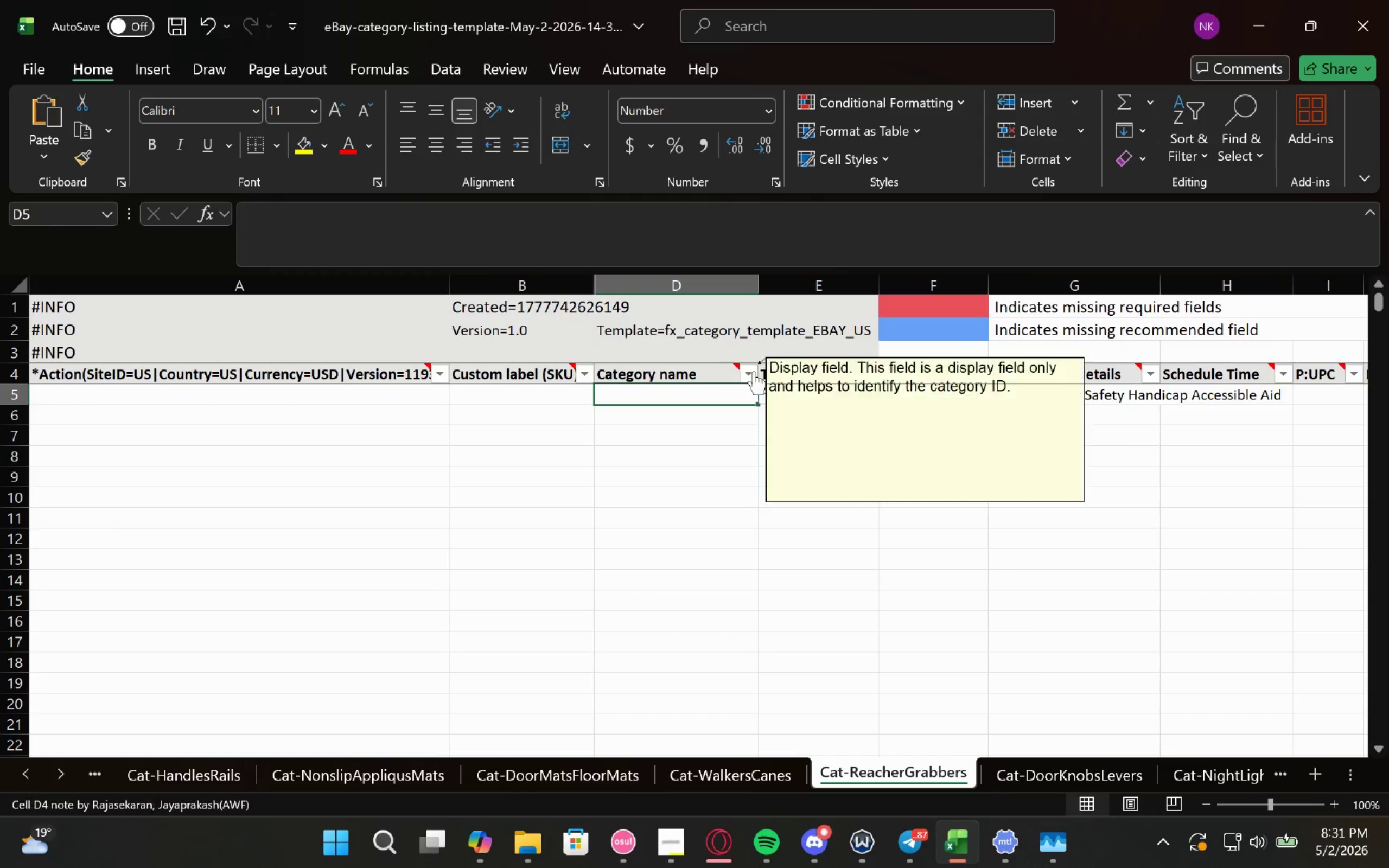 
left_click([754, 372])
 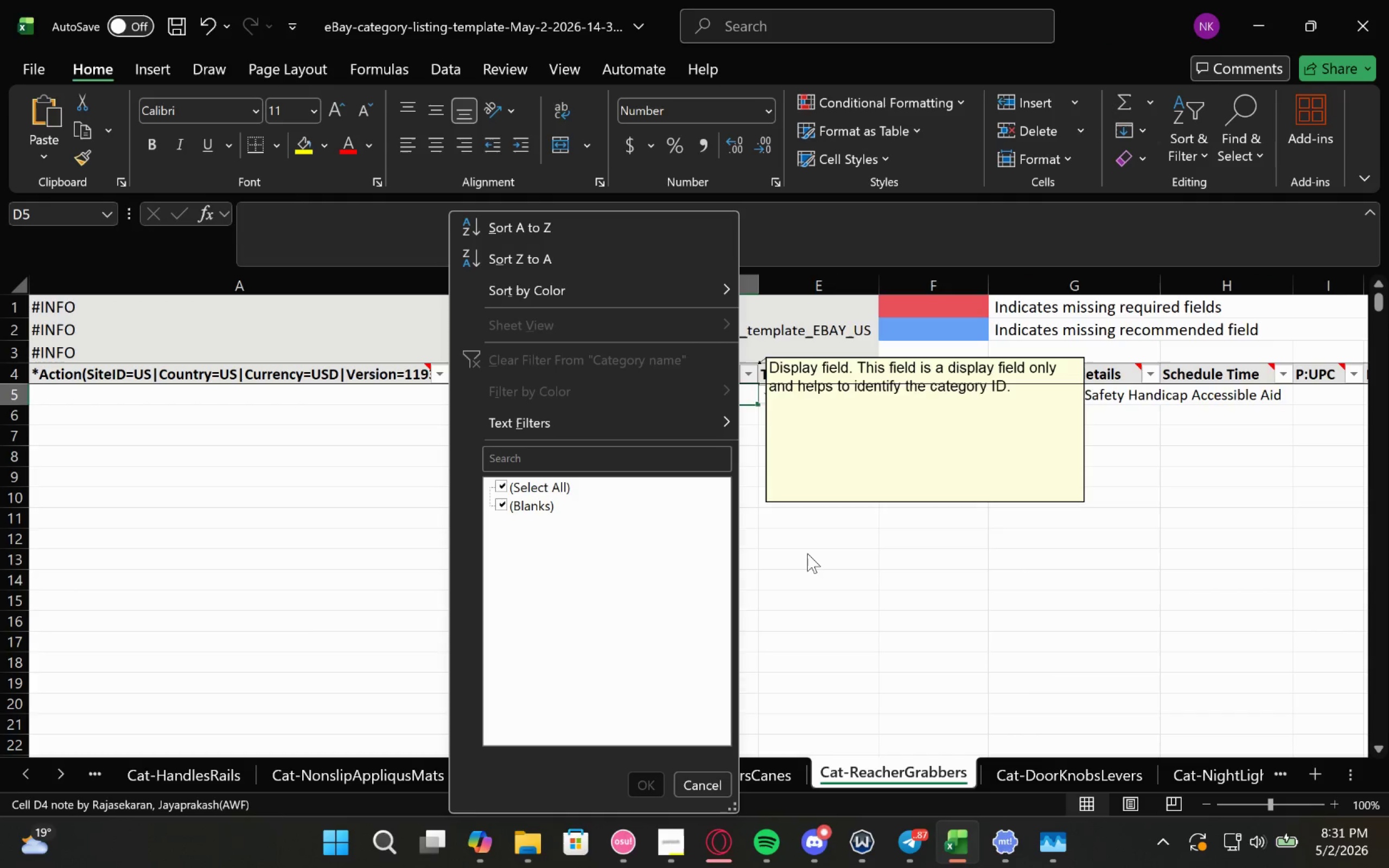 
left_click([807, 553])
 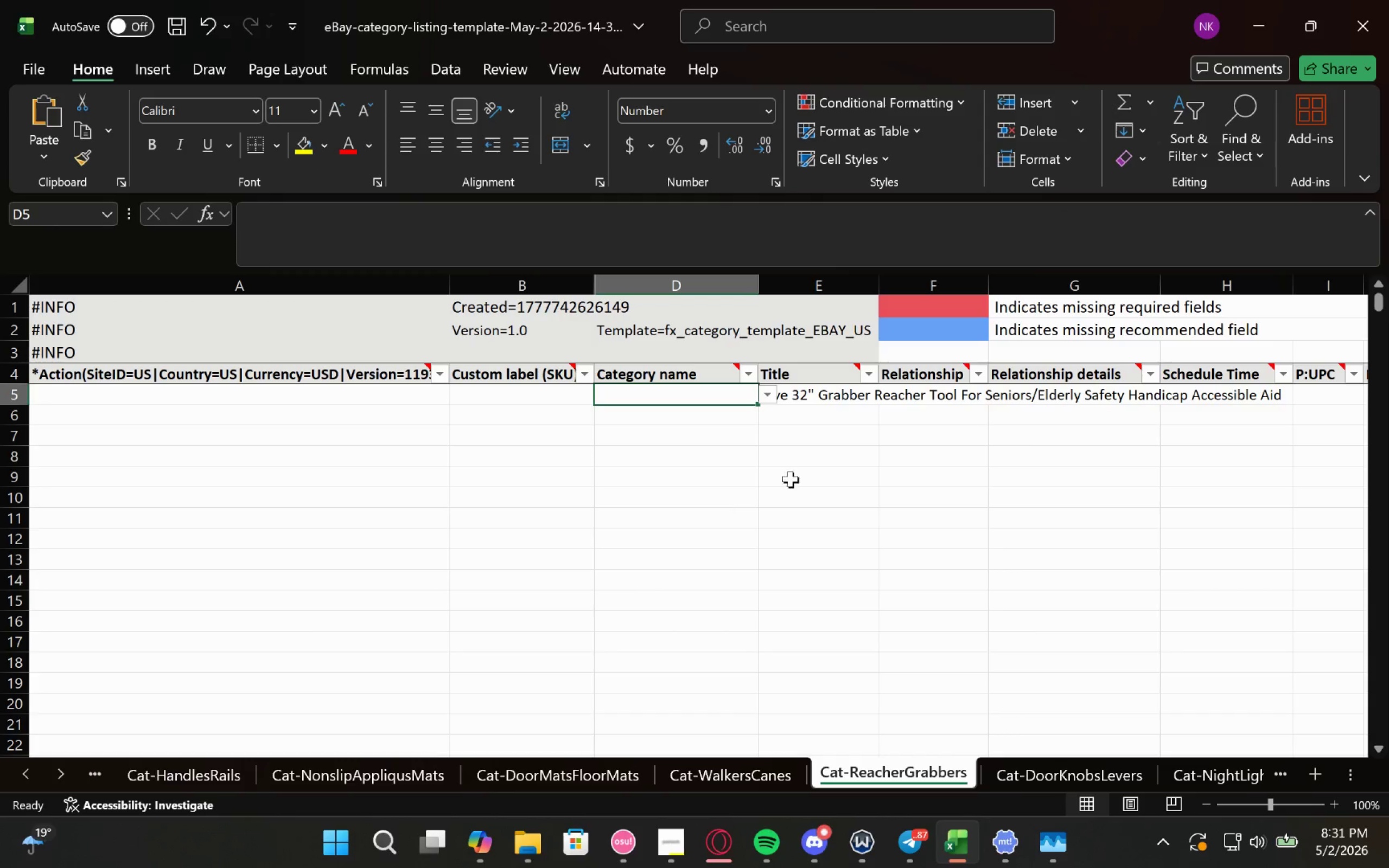 
wait(5.22)
 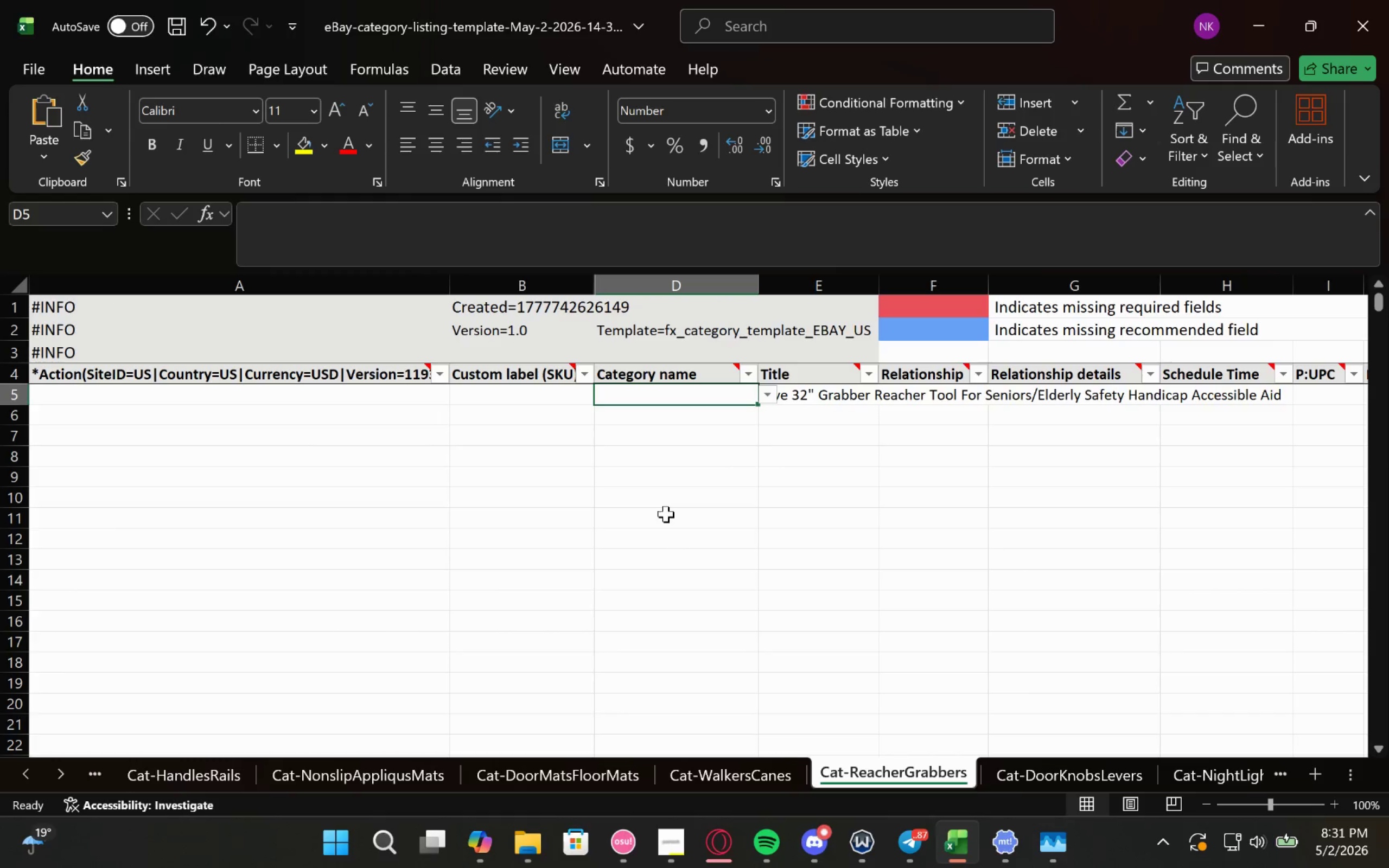 
left_click([682, 841])